 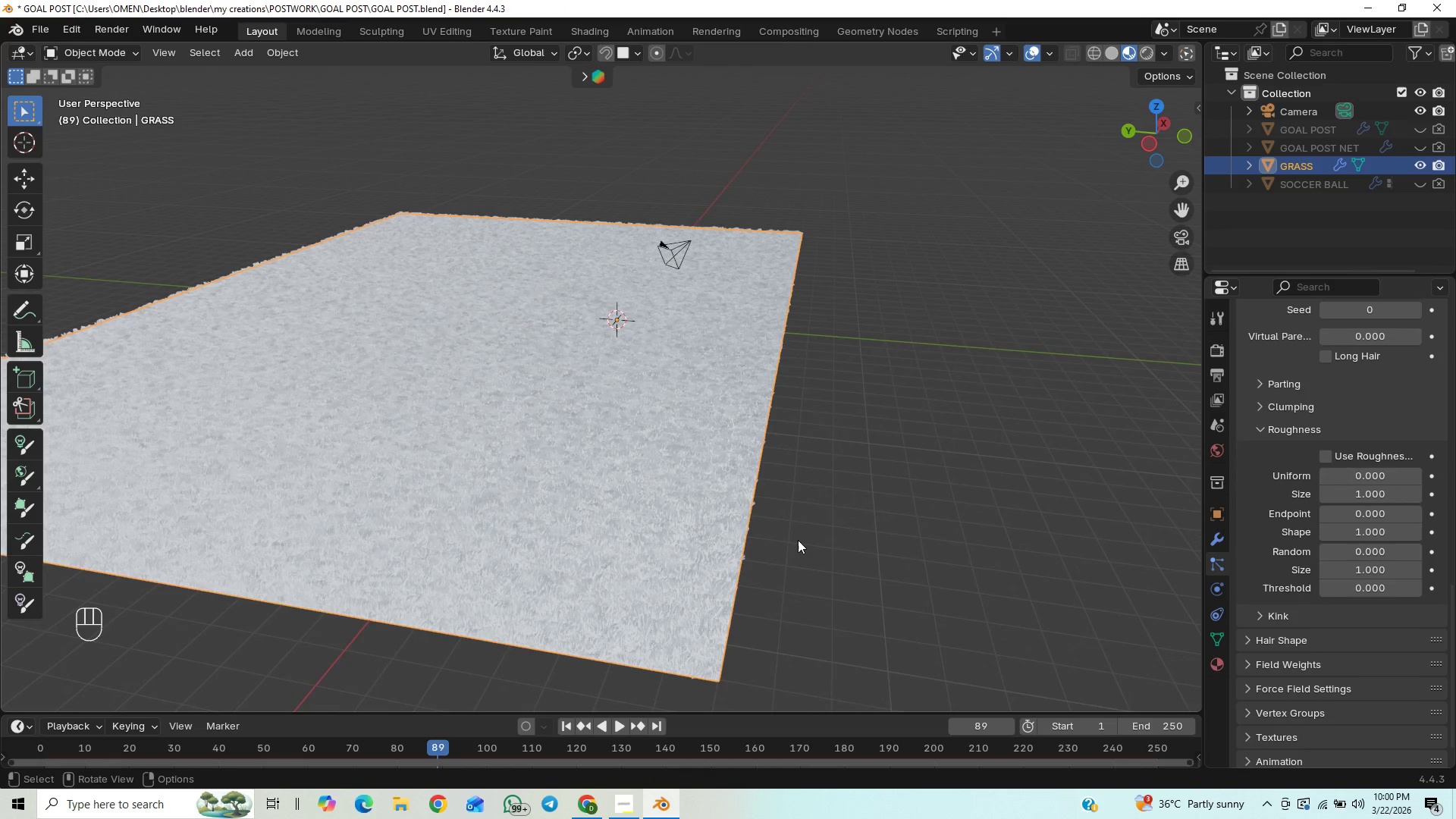 
double_click([799, 497])
 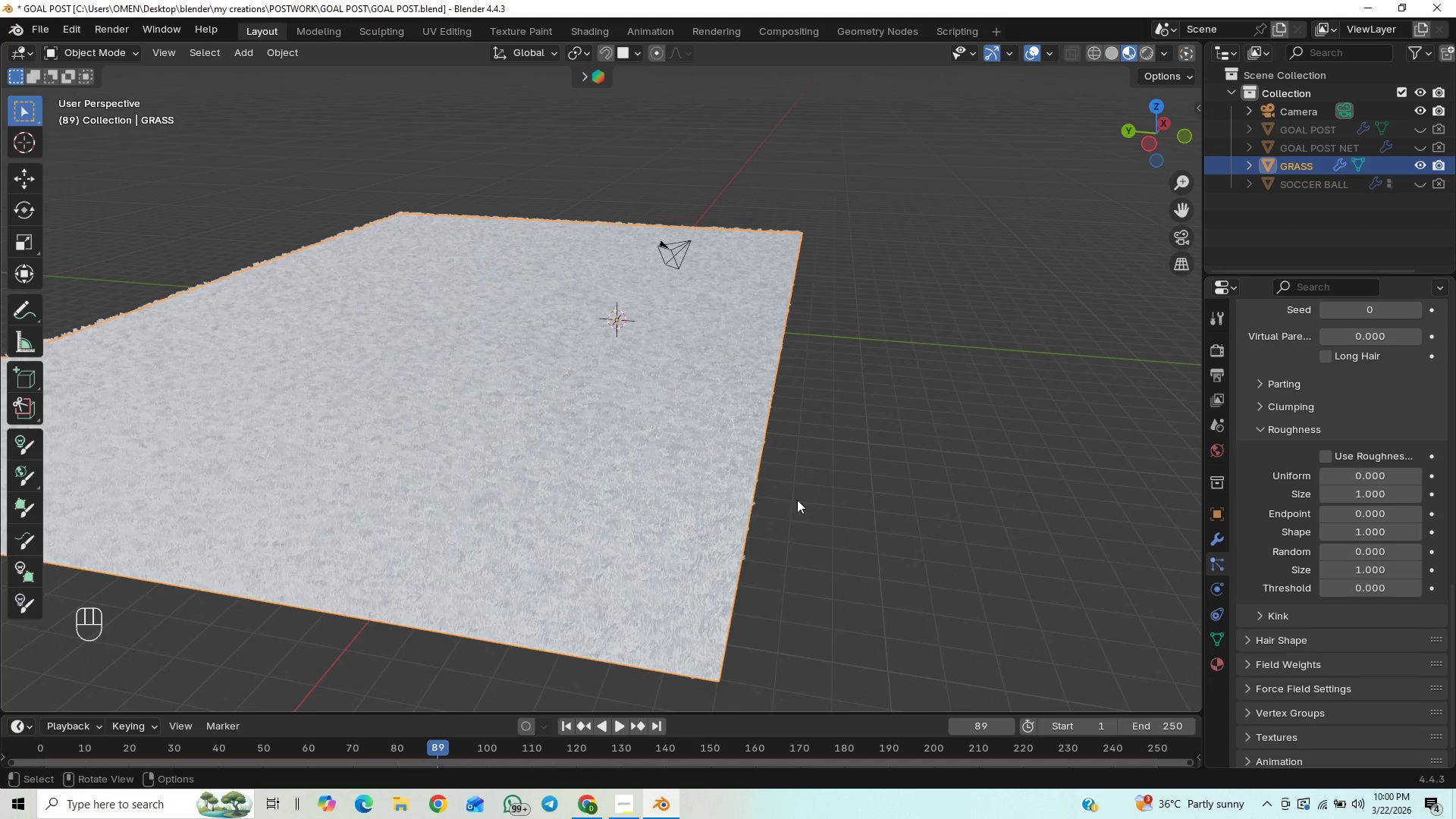 
scroll: coordinate [794, 502], scroll_direction: down, amount: 1.0
 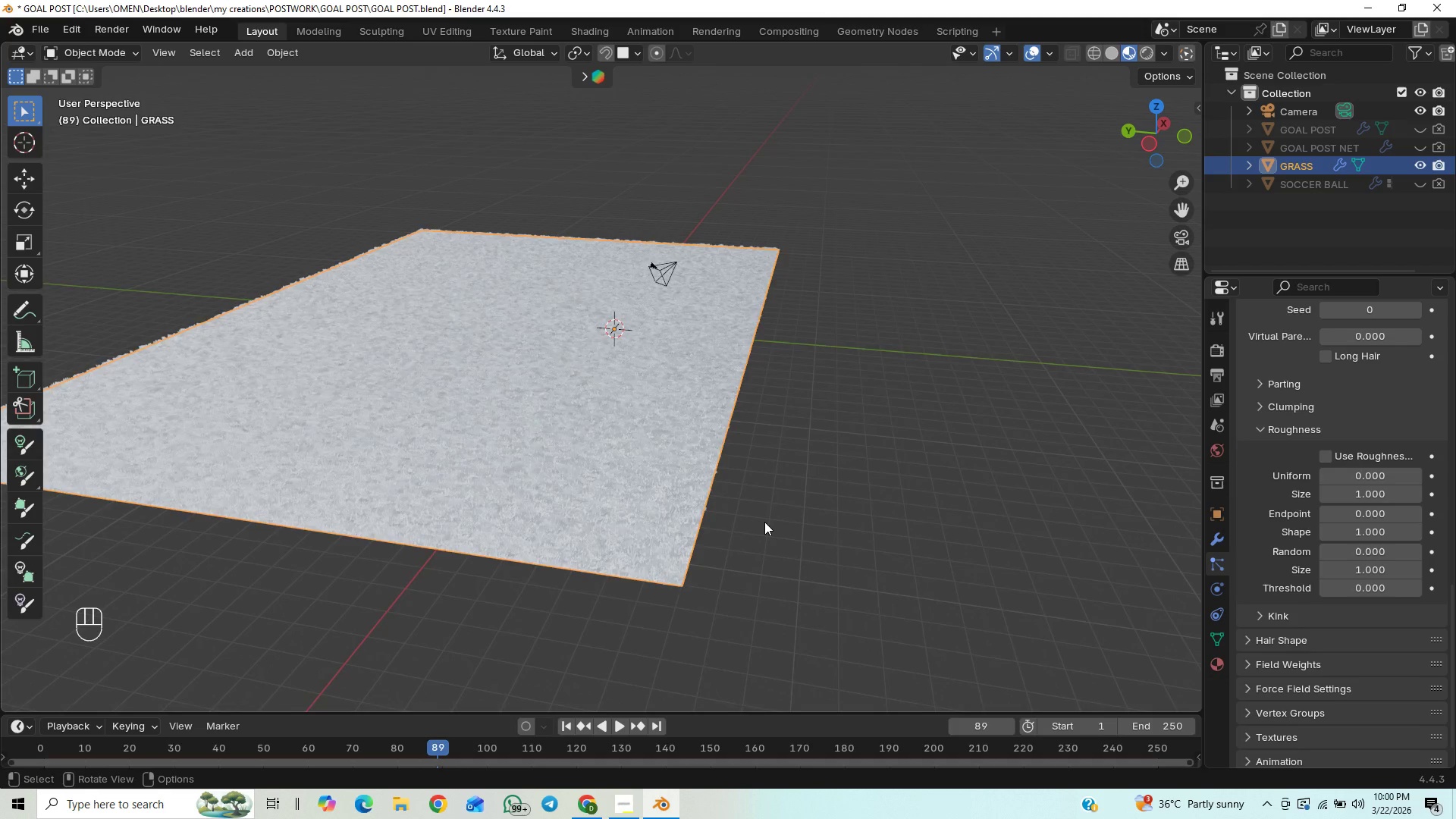 
scroll: coordinate [764, 522], scroll_direction: up, amount: 1.0
 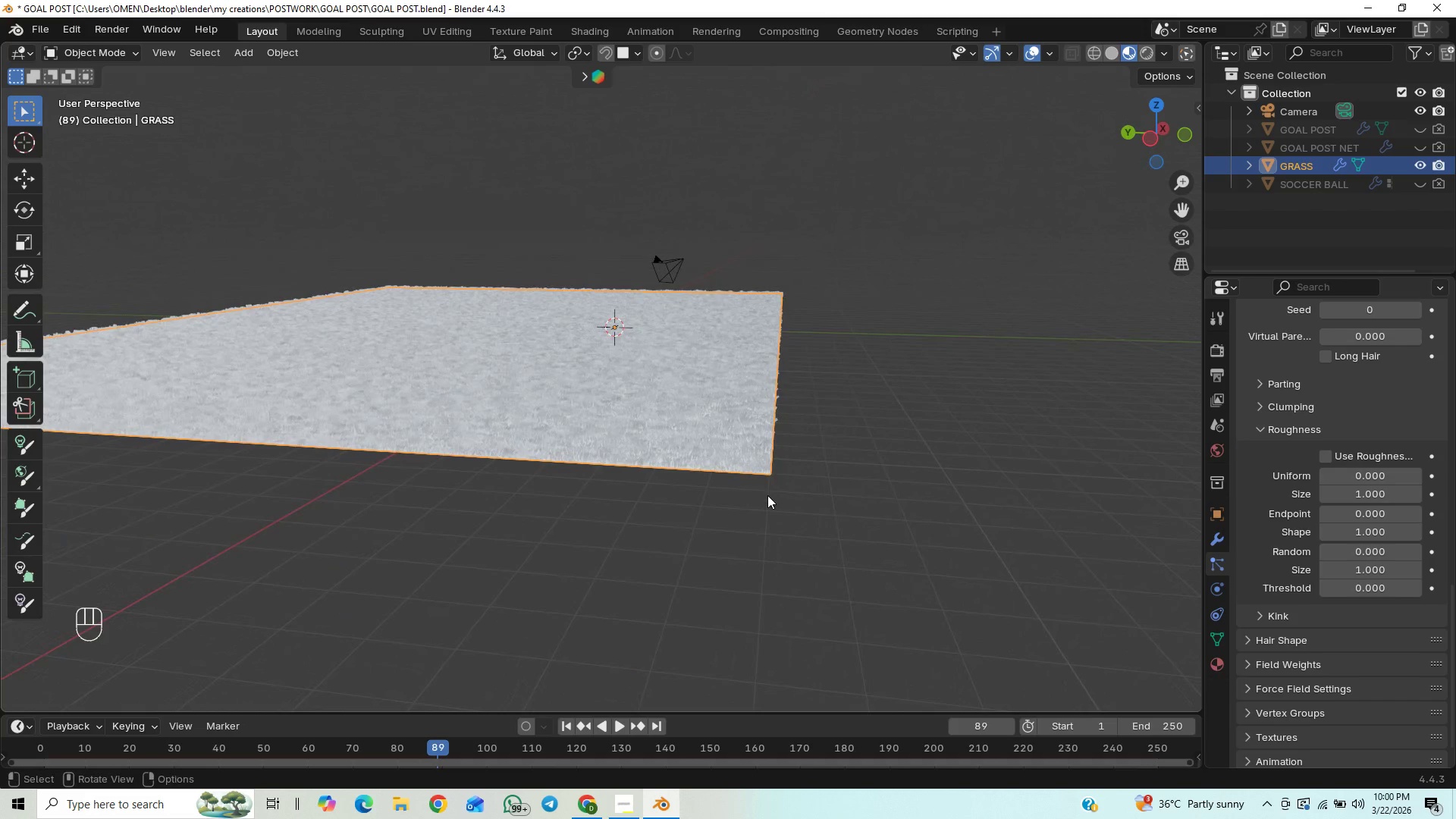 
hold_key(key=ControlLeft, duration=1.06)
scroll: coordinate [767, 495], scroll_direction: up, amount: 5.0
 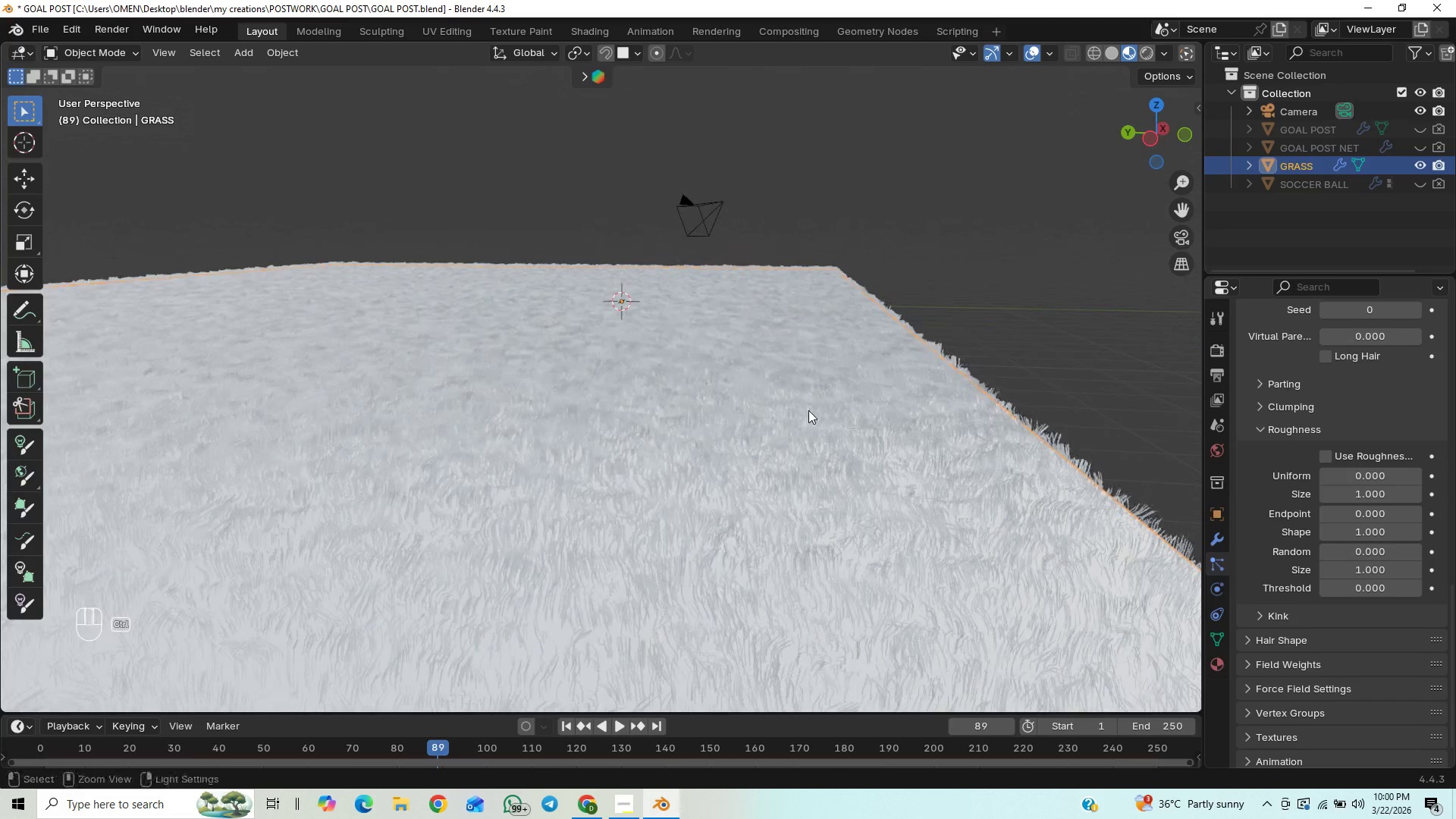 
hold_key(key=ShiftLeft, duration=1.42)
scroll: coordinate [722, 387], scroll_direction: up, amount: 20.0
 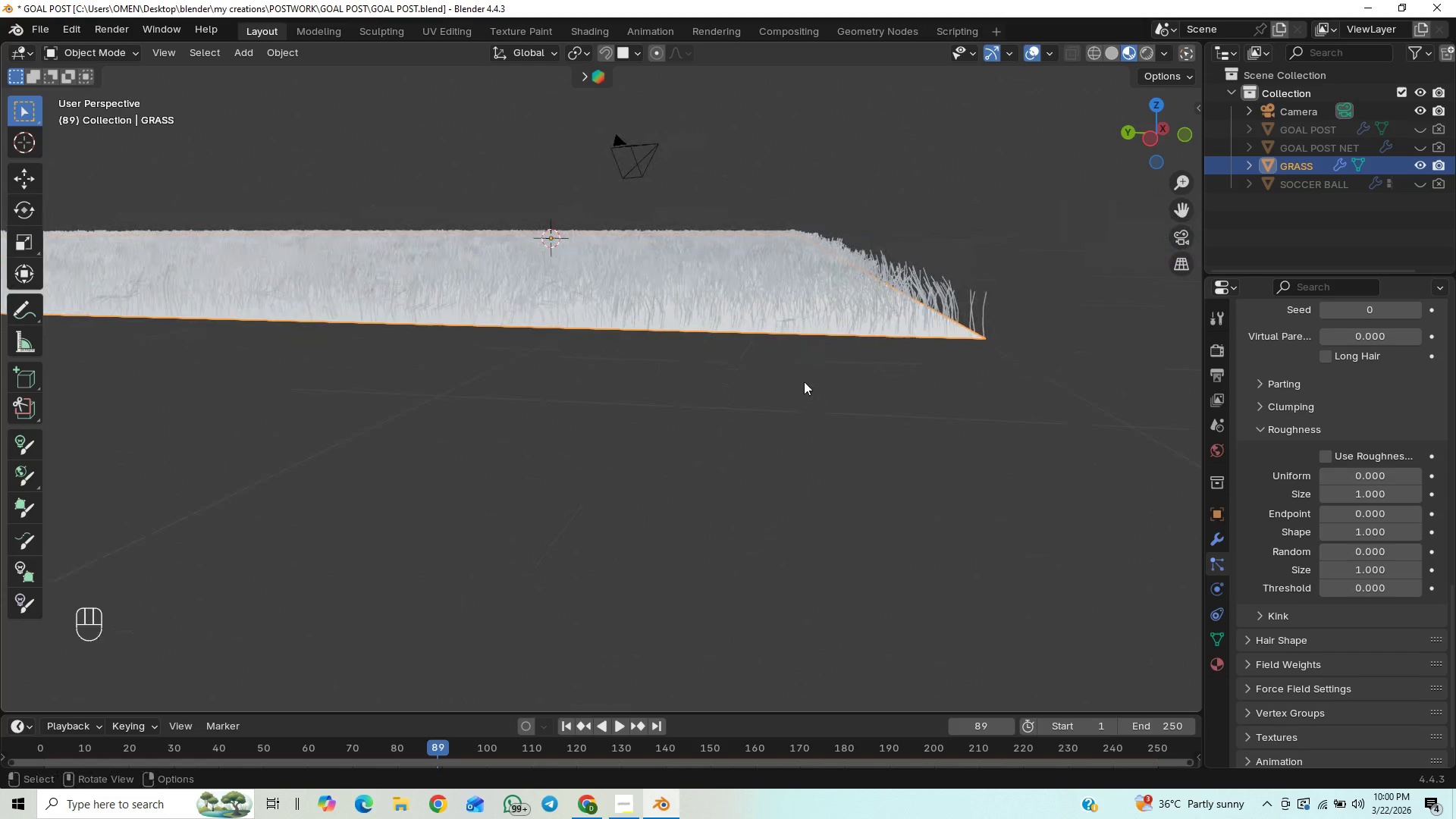 
hold_key(key=ShiftLeft, duration=0.38)
 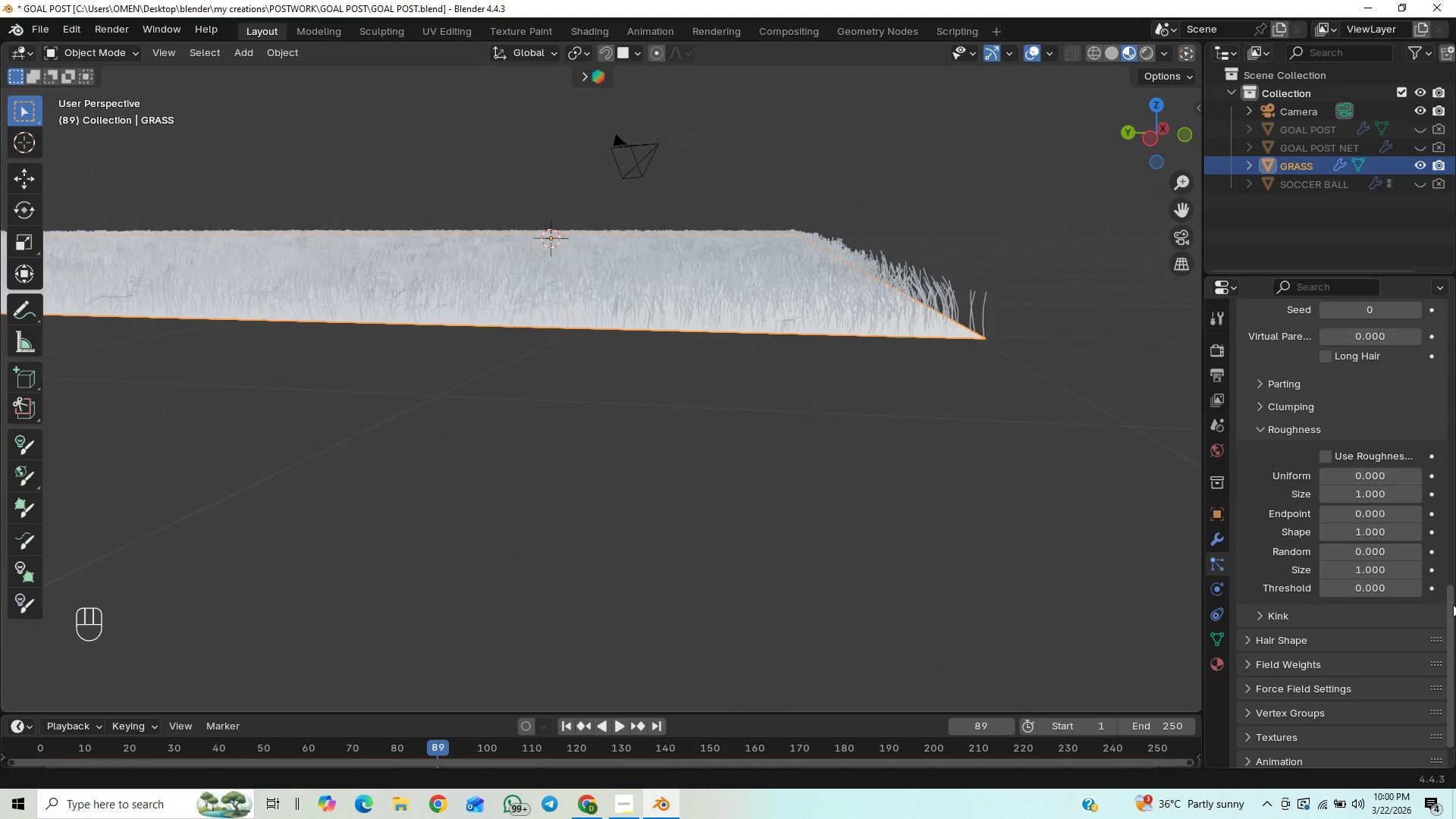 
left_click_drag(start_coordinate=[1450, 608], to_coordinate=[1455, 535])
 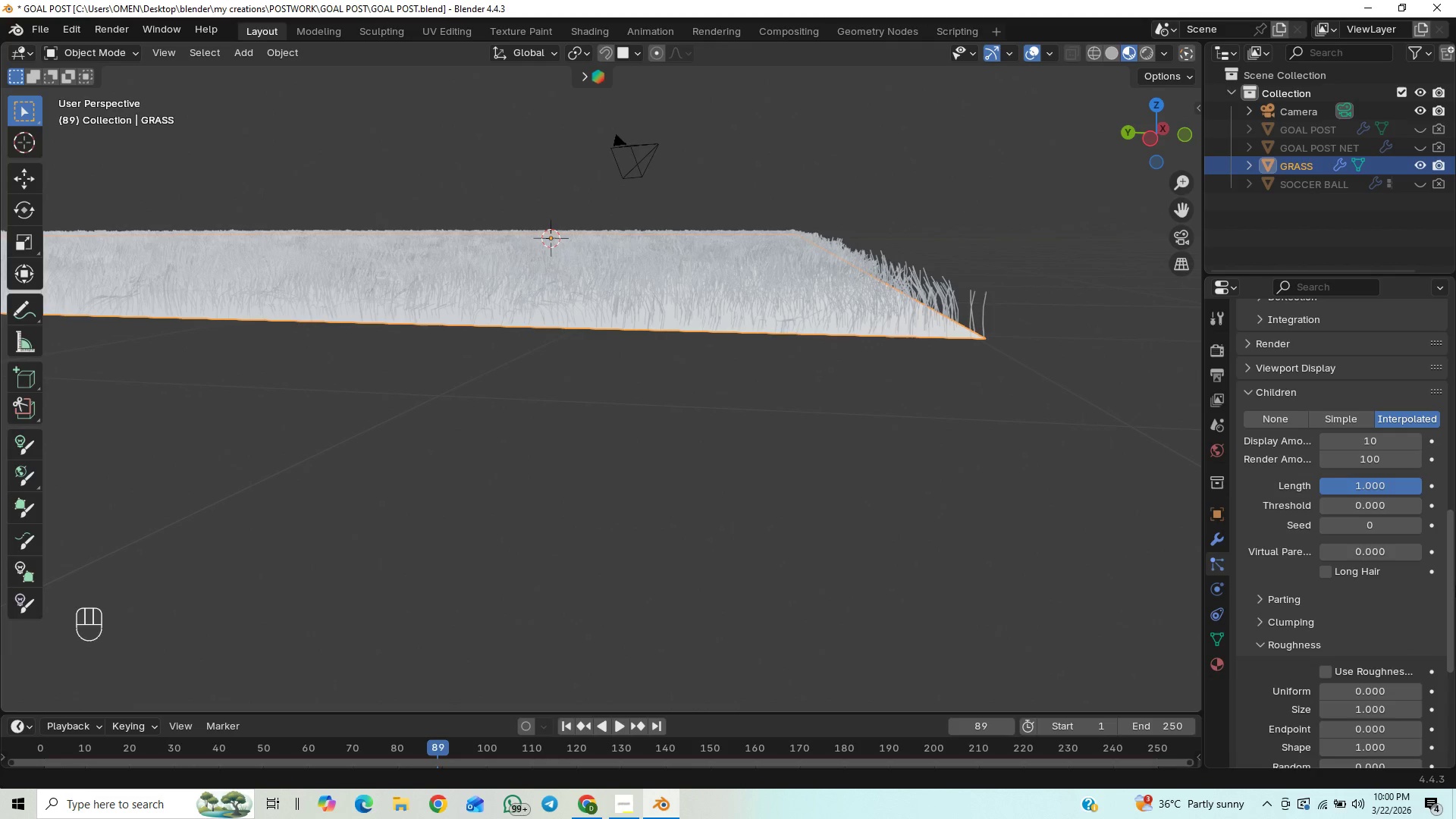 
left_click_drag(start_coordinate=[1450, 584], to_coordinate=[1438, 488])
 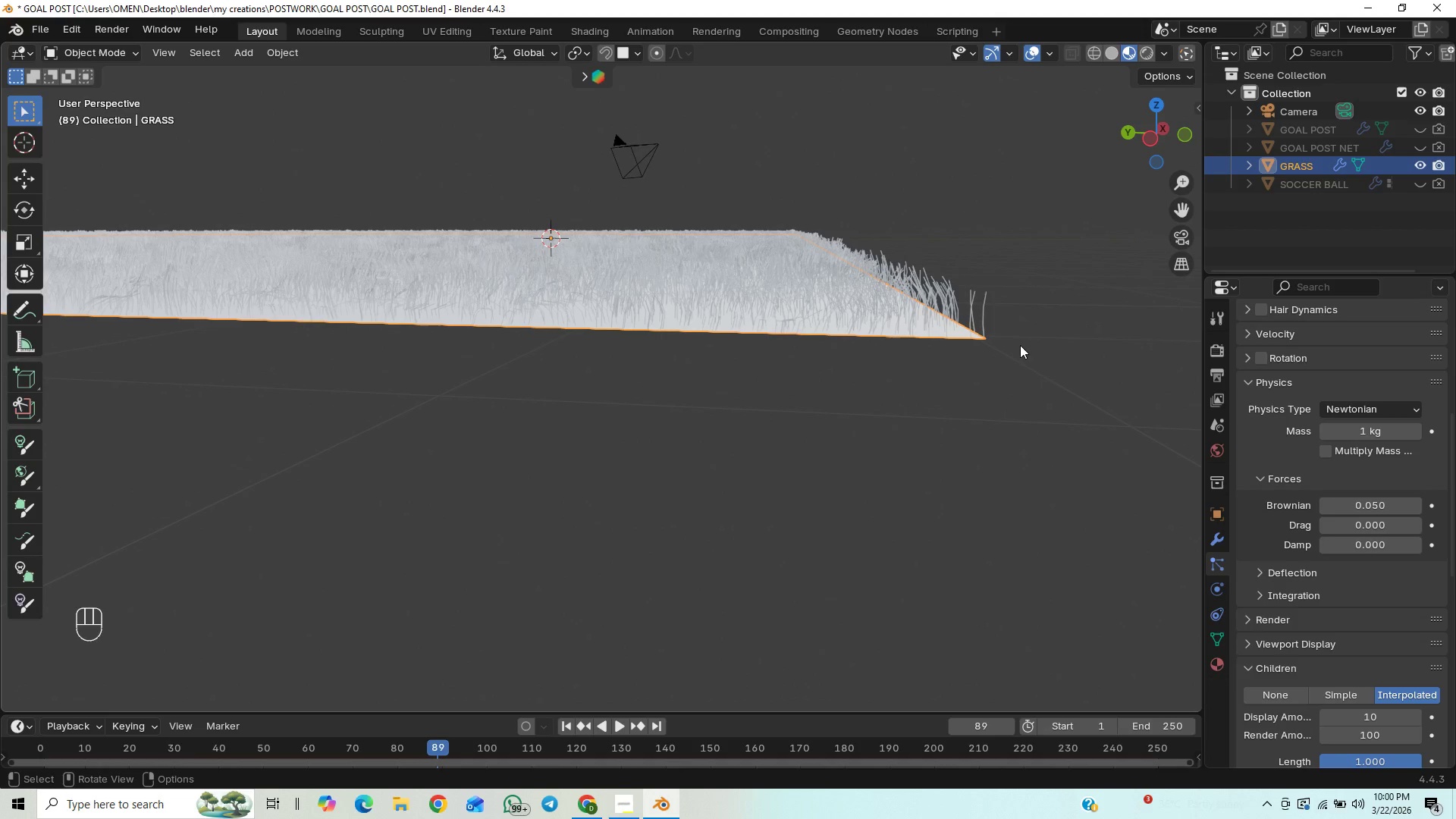 
hold_key(key=ShiftLeft, duration=1.41)
scroll: coordinate [1024, 351], scroll_direction: up, amount: 1.0
 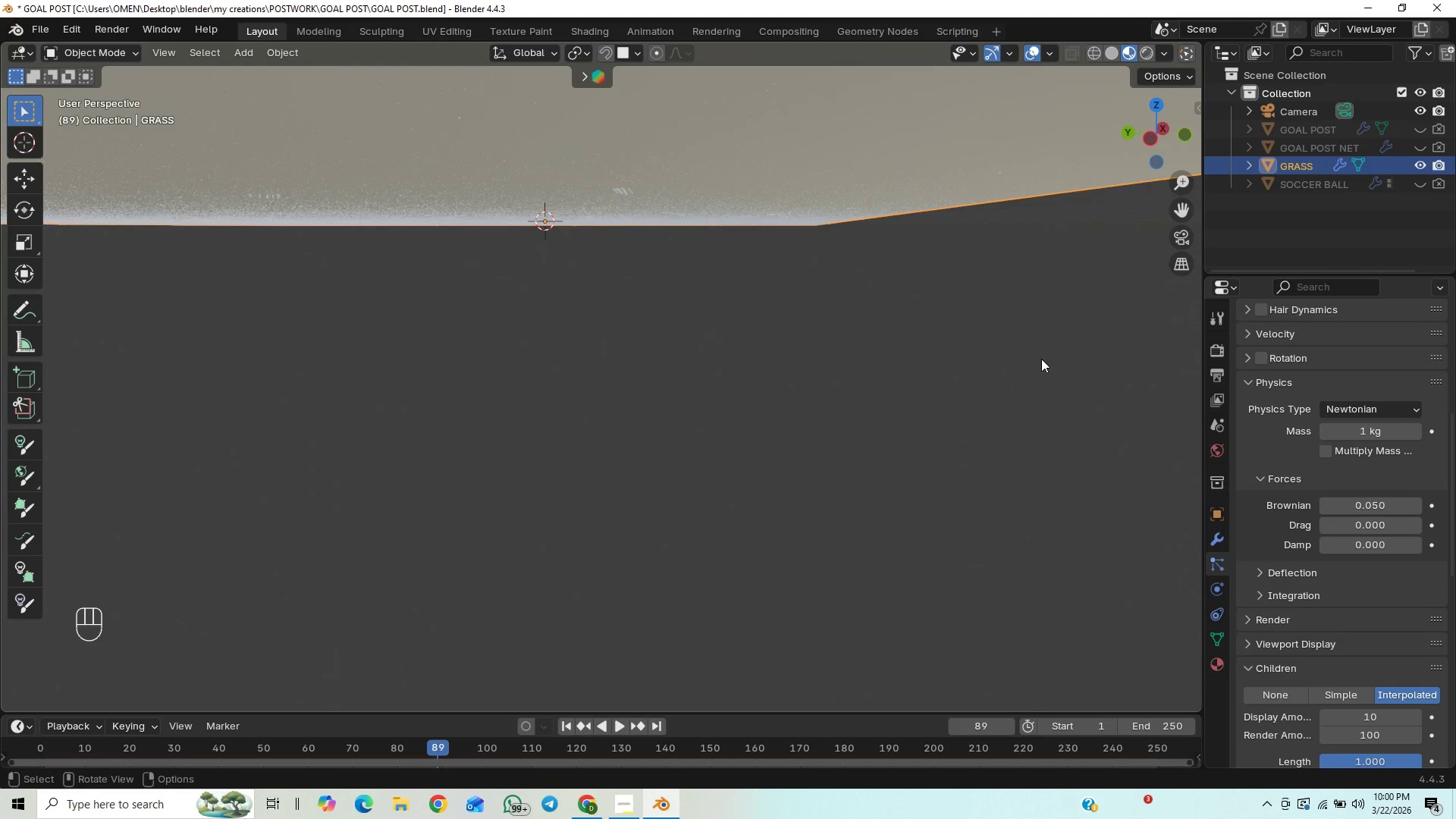 
hold_key(key=ShiftLeft, duration=1.52)
 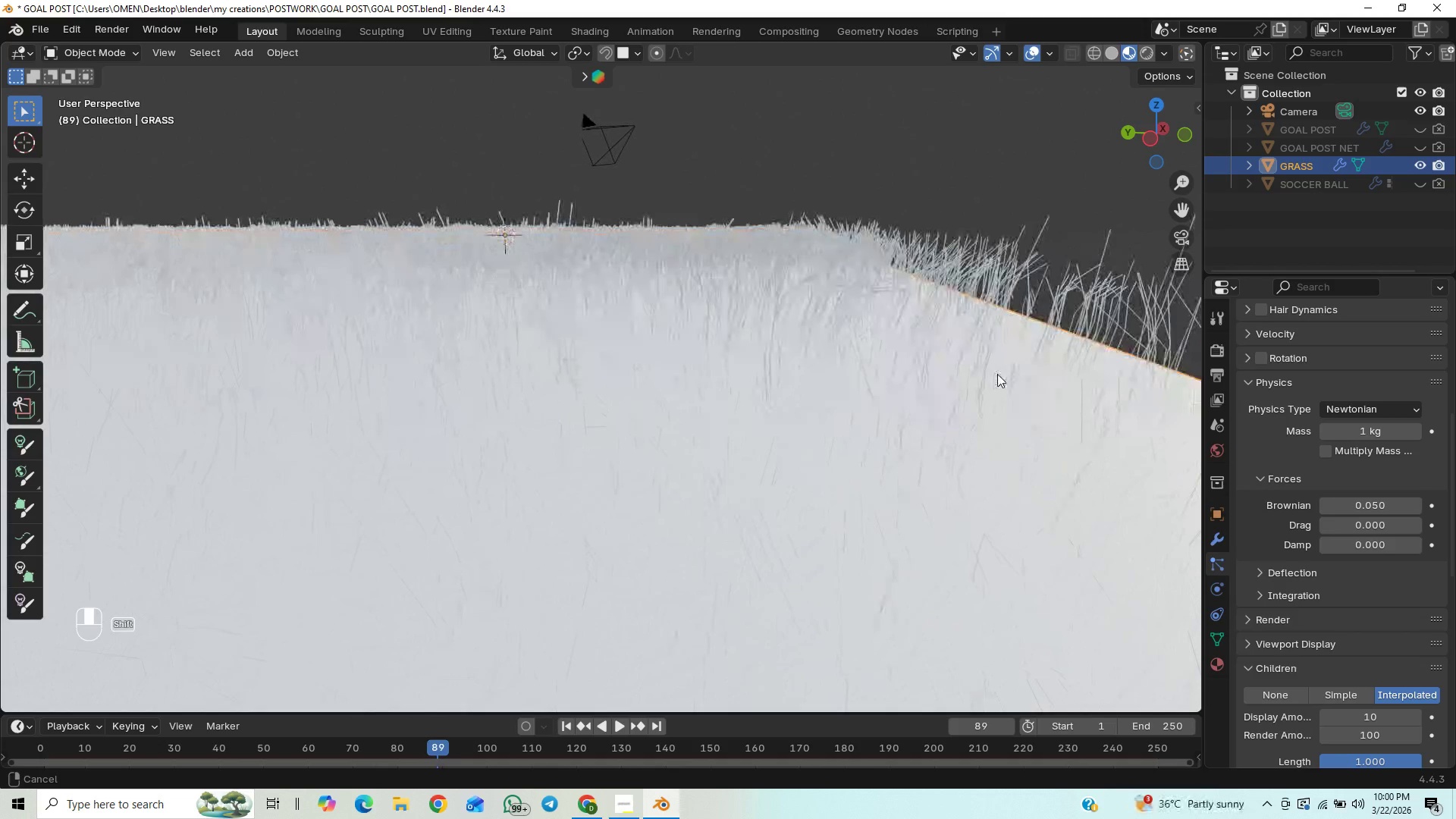 
hold_key(key=ShiftLeft, duration=0.8)
 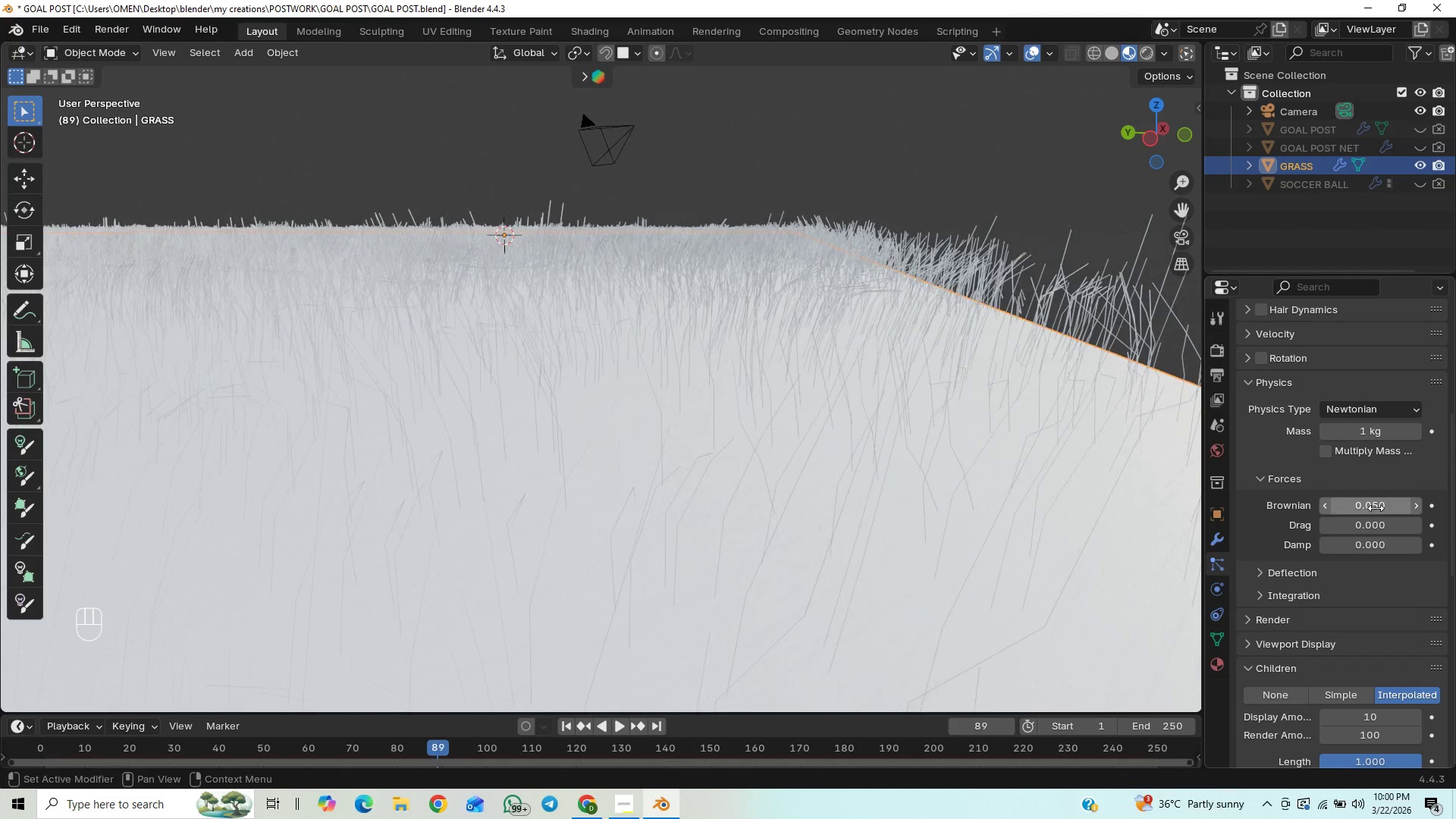 
left_click([1376, 508])
 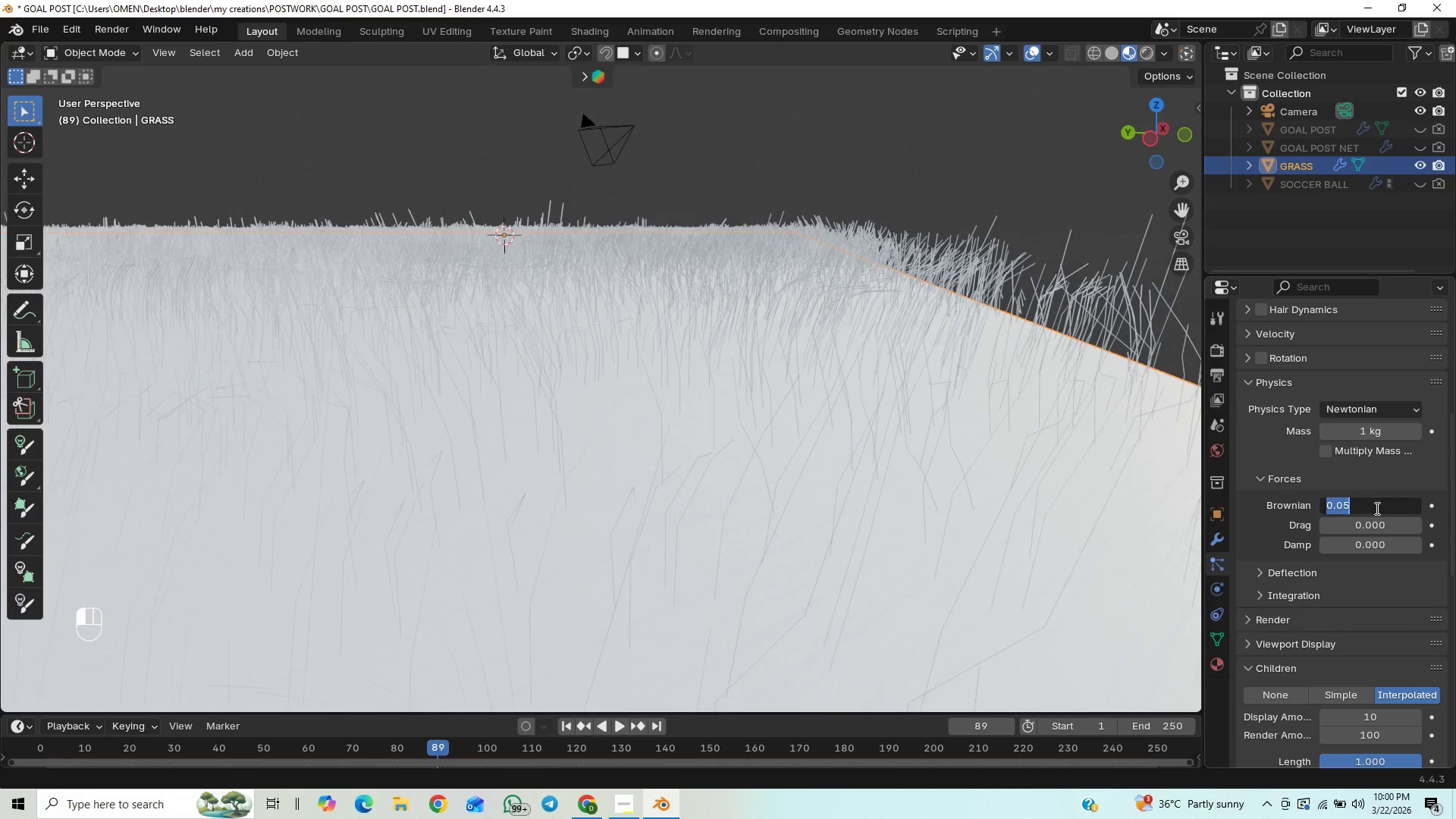 
key(ArrowRight)
 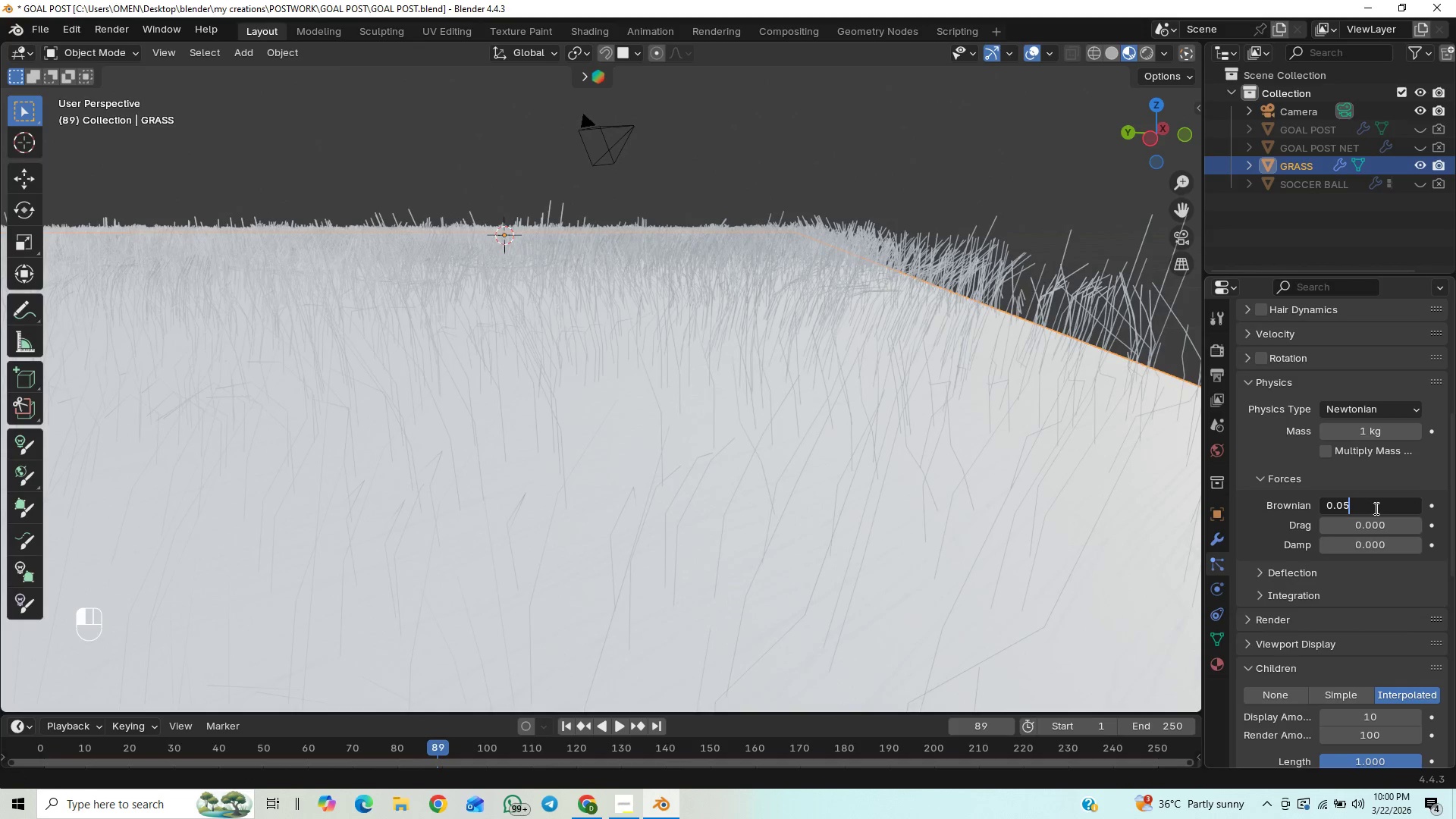 
key(Backspace)
 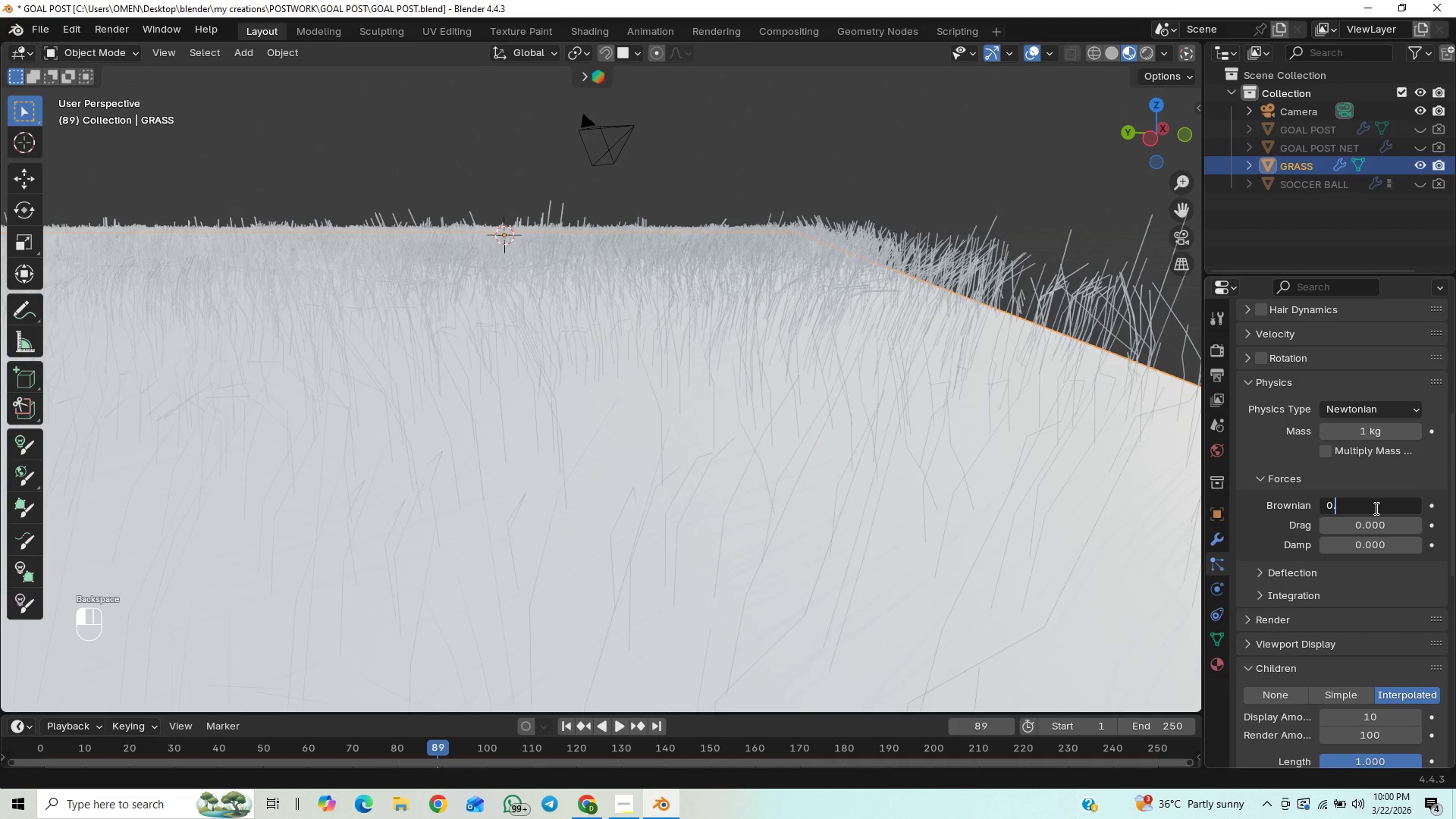 
key(Backspace)
 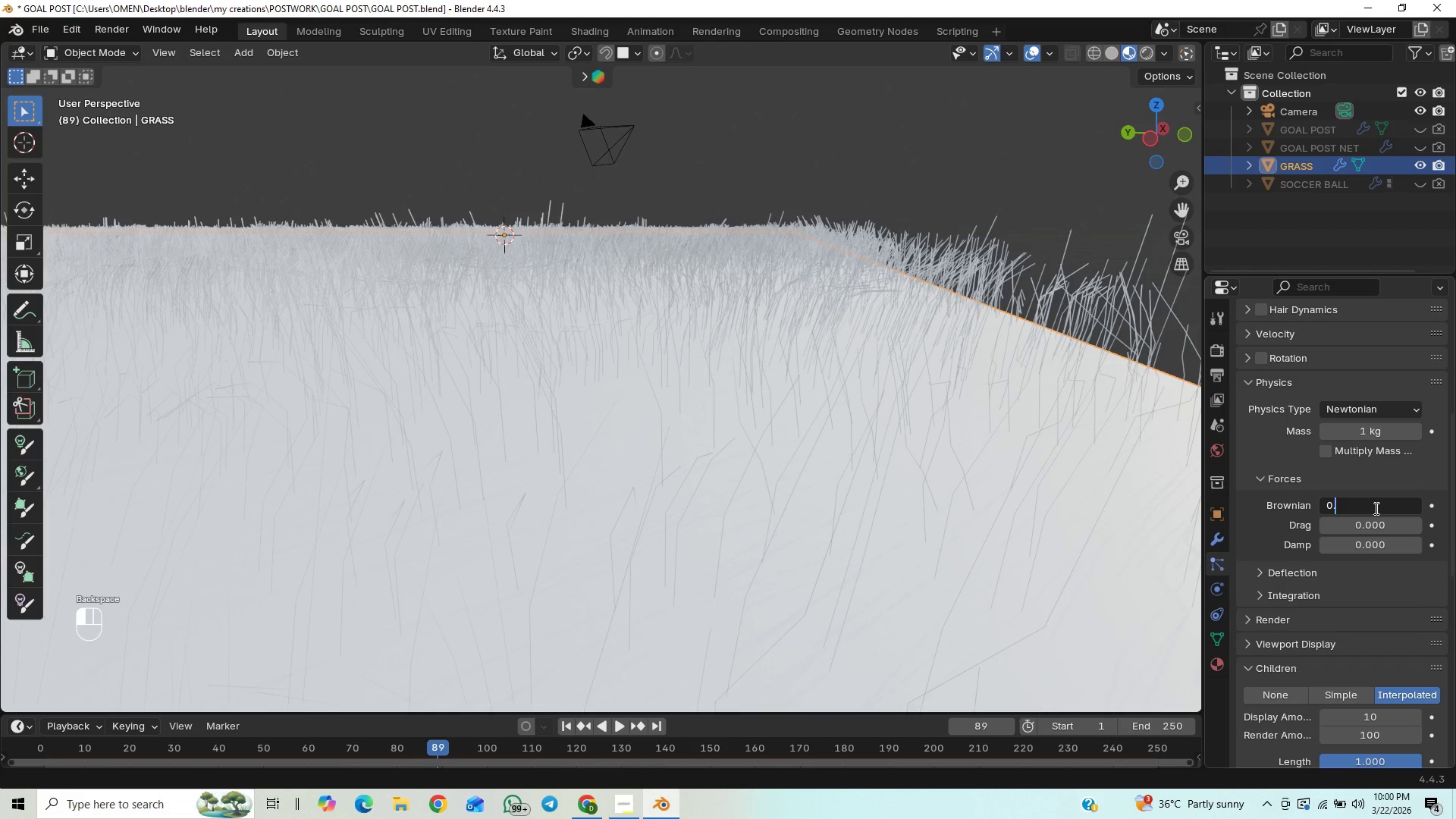 
key(Control+S)
 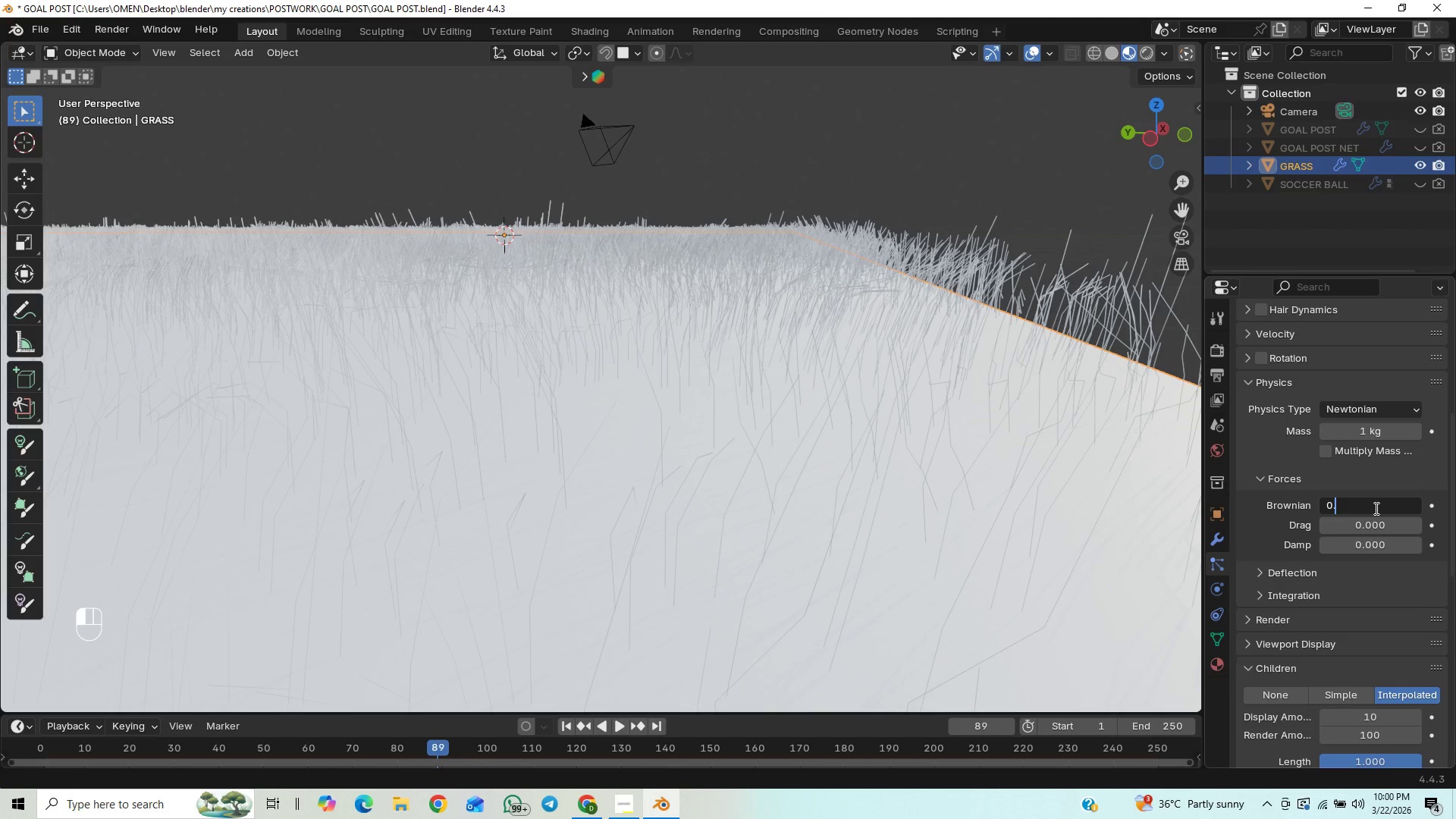 
key(5)
 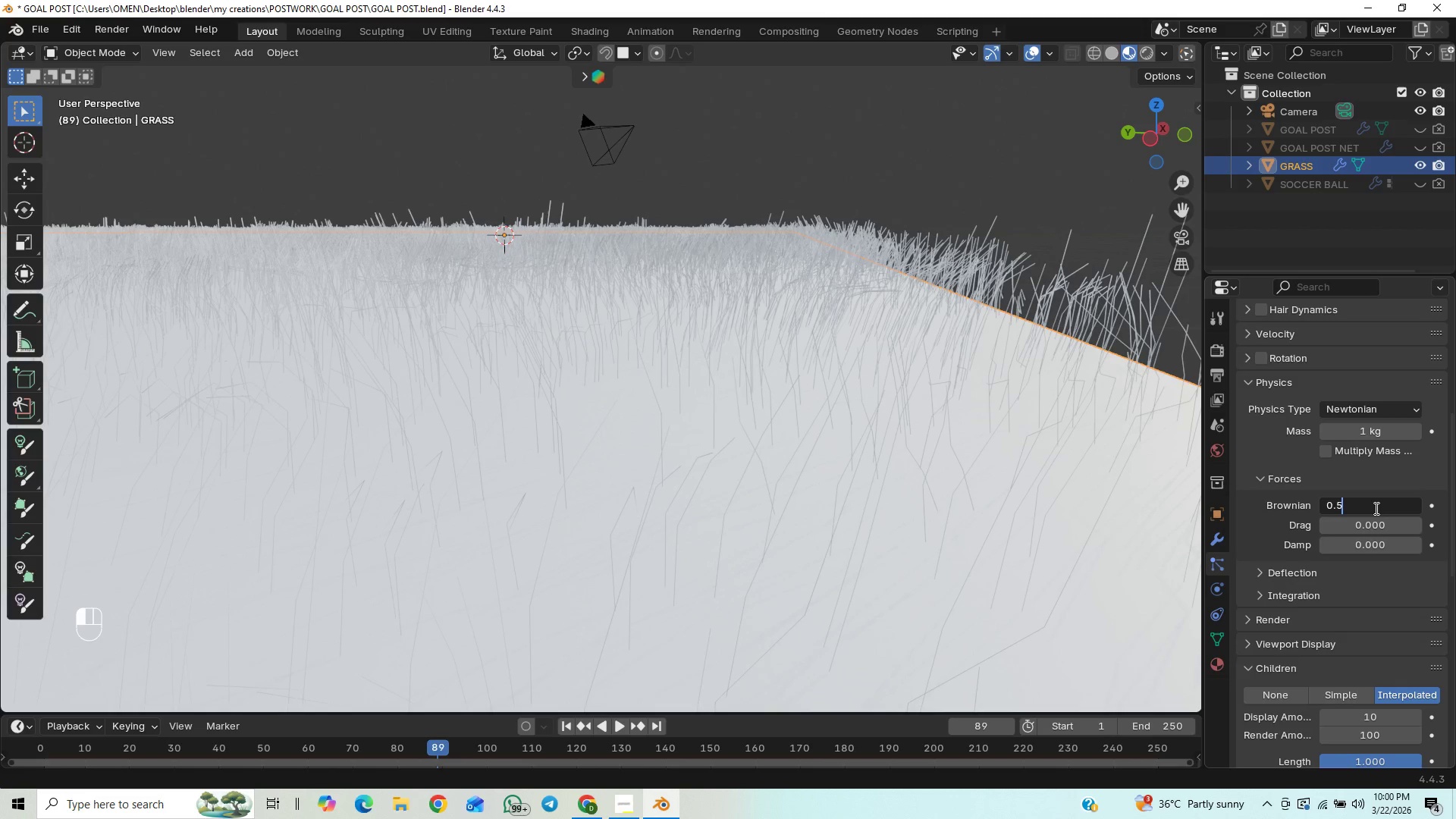 
key(Enter)
 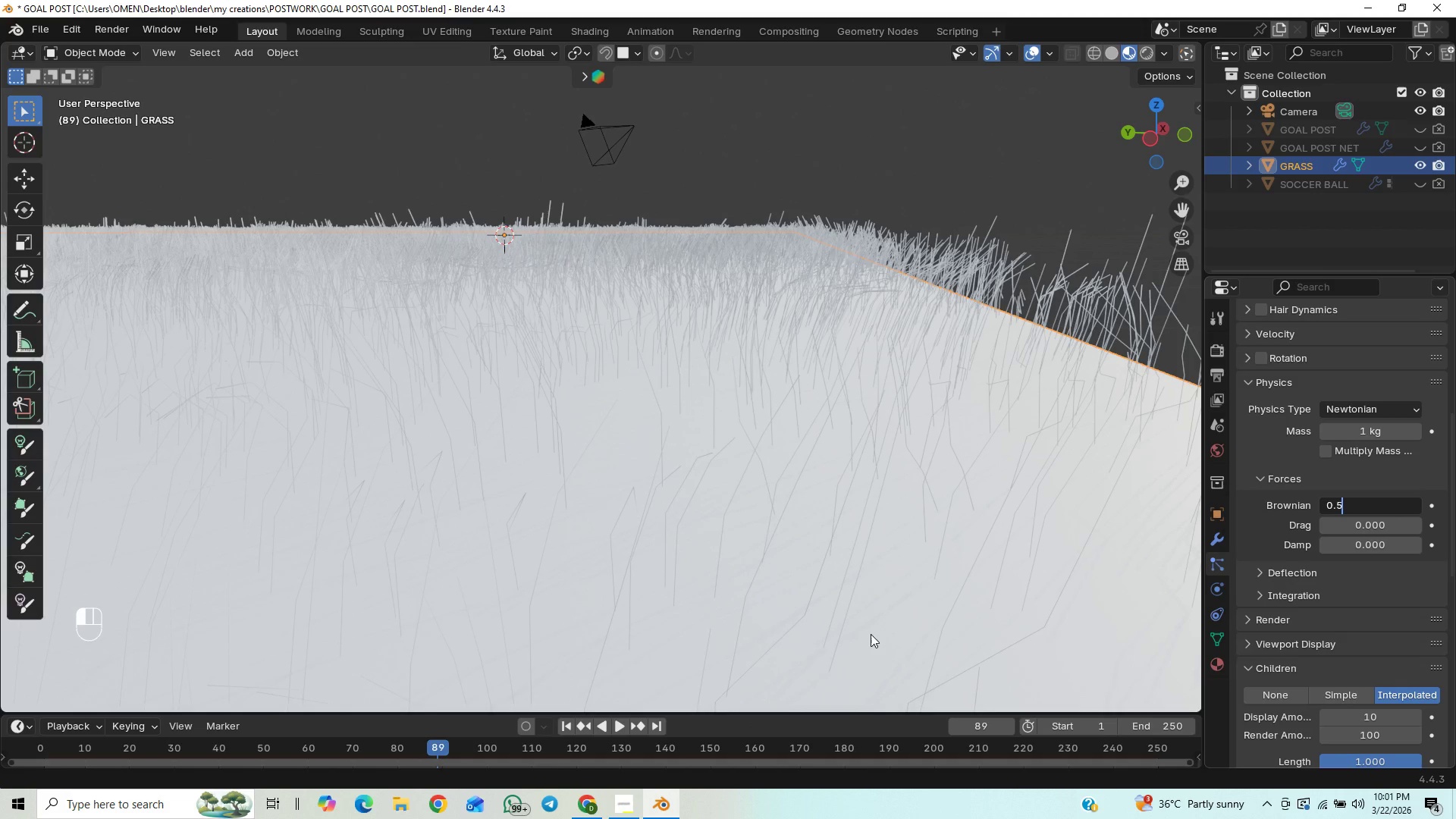 
wait(36.41)
 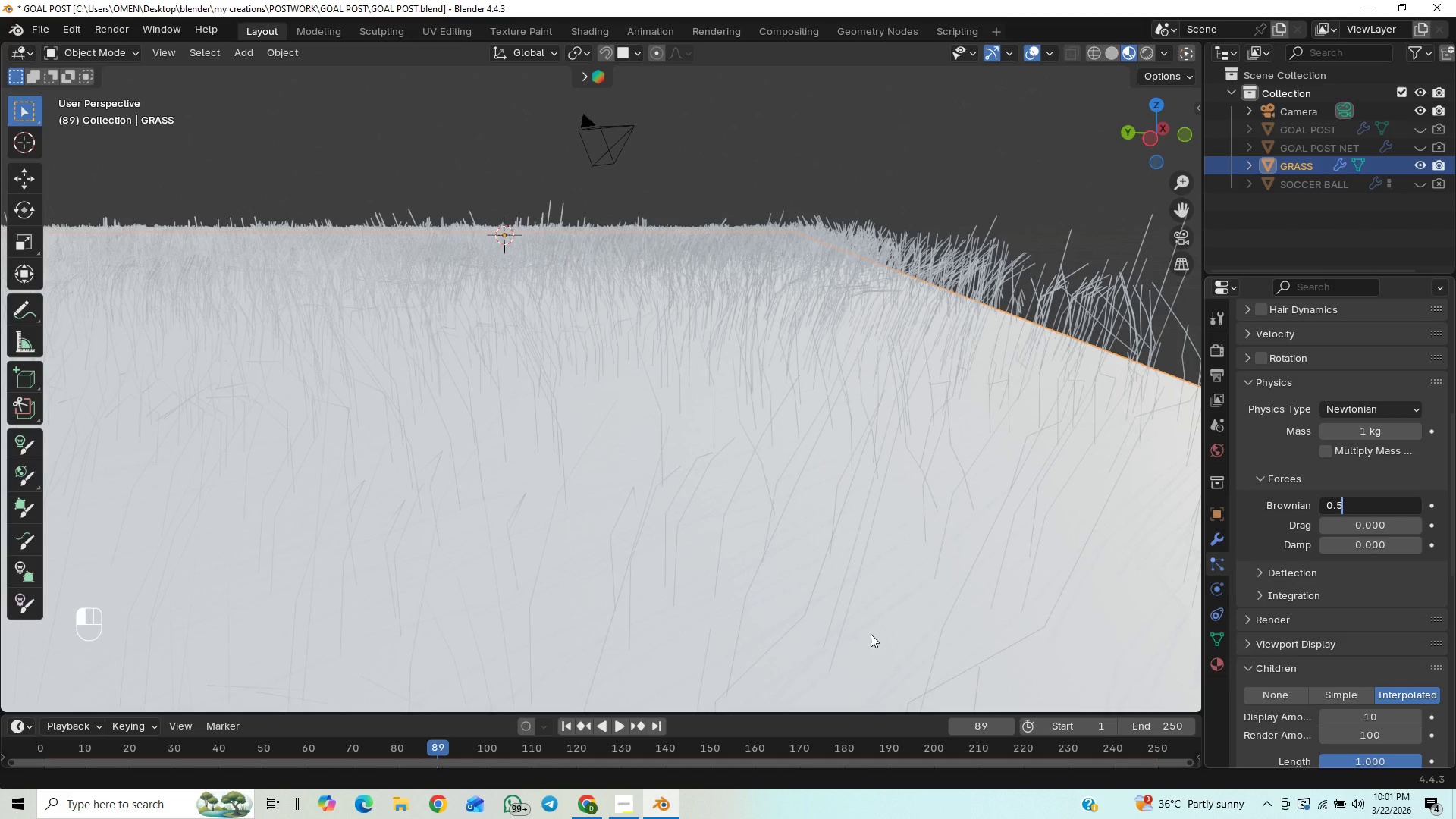 
scroll: coordinate [856, 537], scroll_direction: down, amount: 1.0
 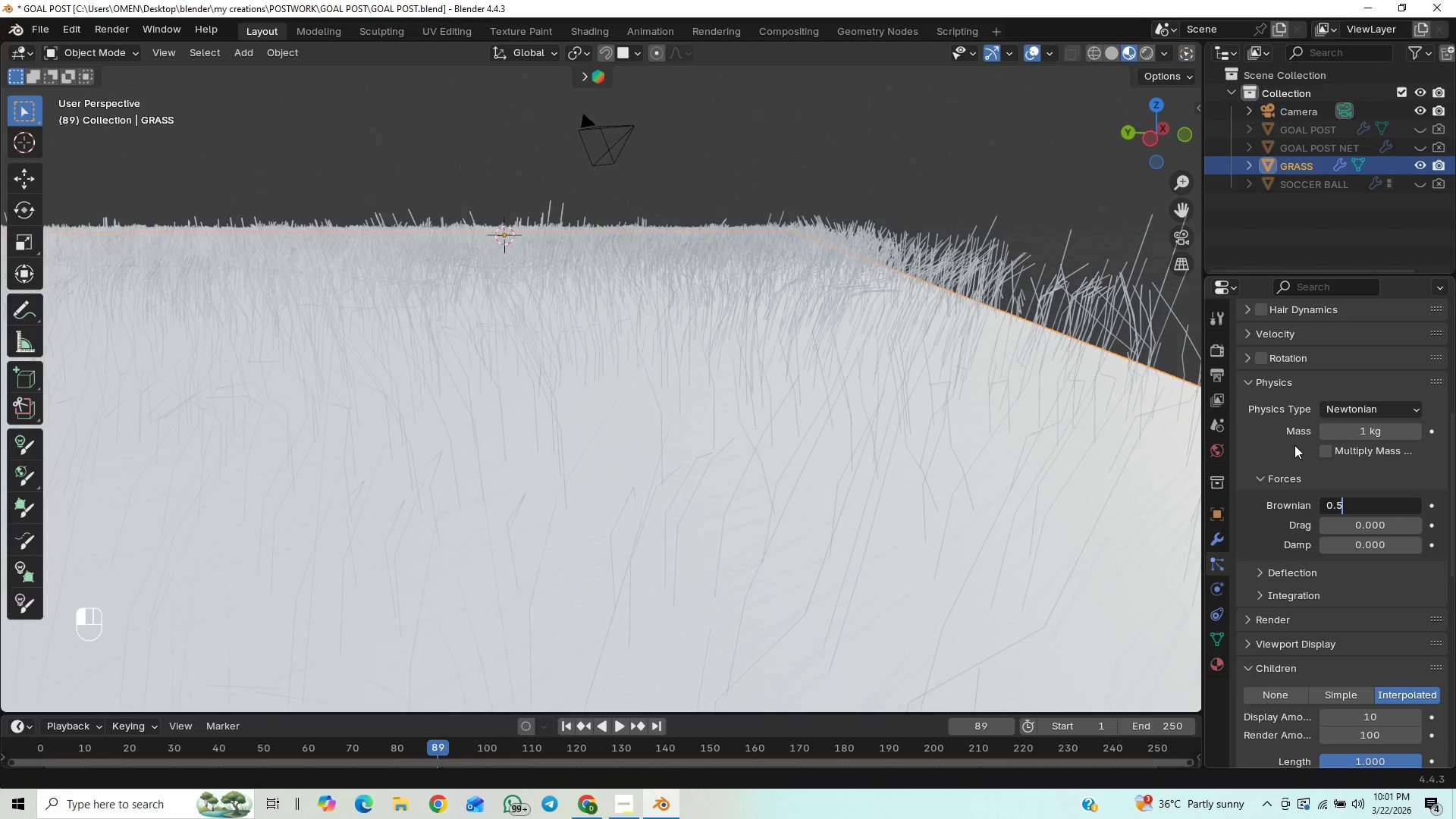 
scroll: coordinate [1361, 460], scroll_direction: up, amount: 2.0
 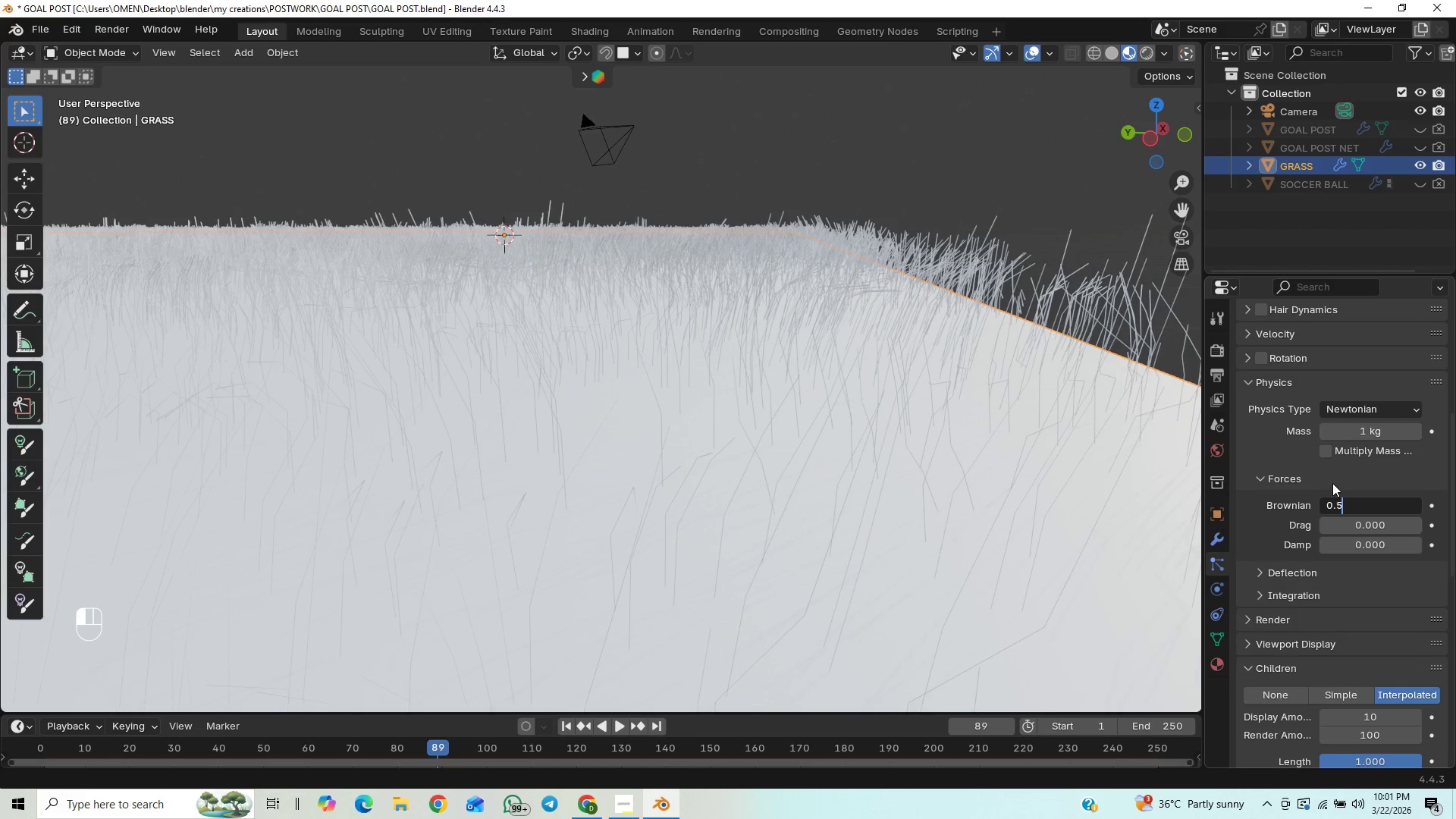 
left_click_drag(start_coordinate=[1332, 483], to_coordinate=[626, 811])
 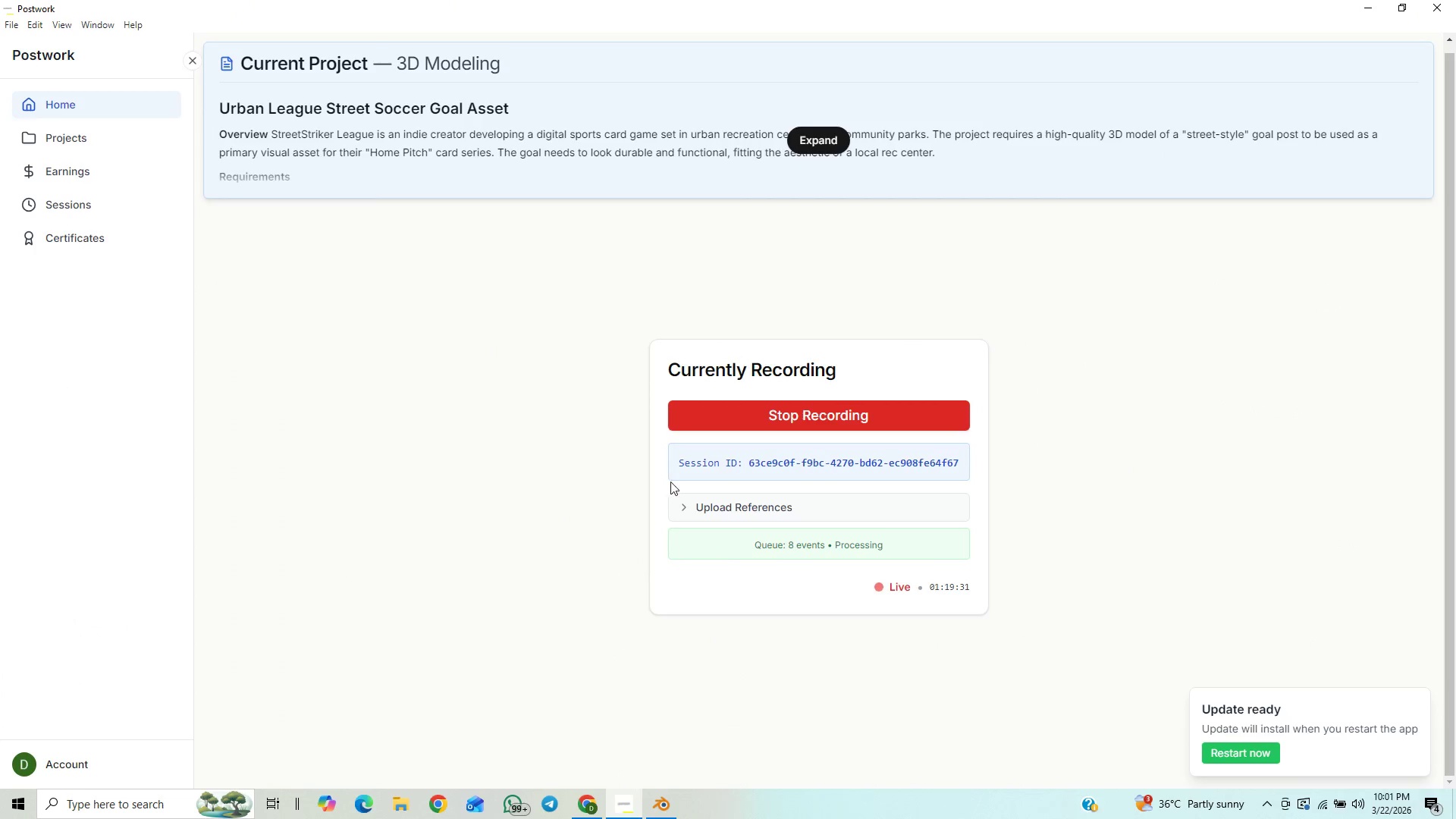 
left_click([626, 811])